 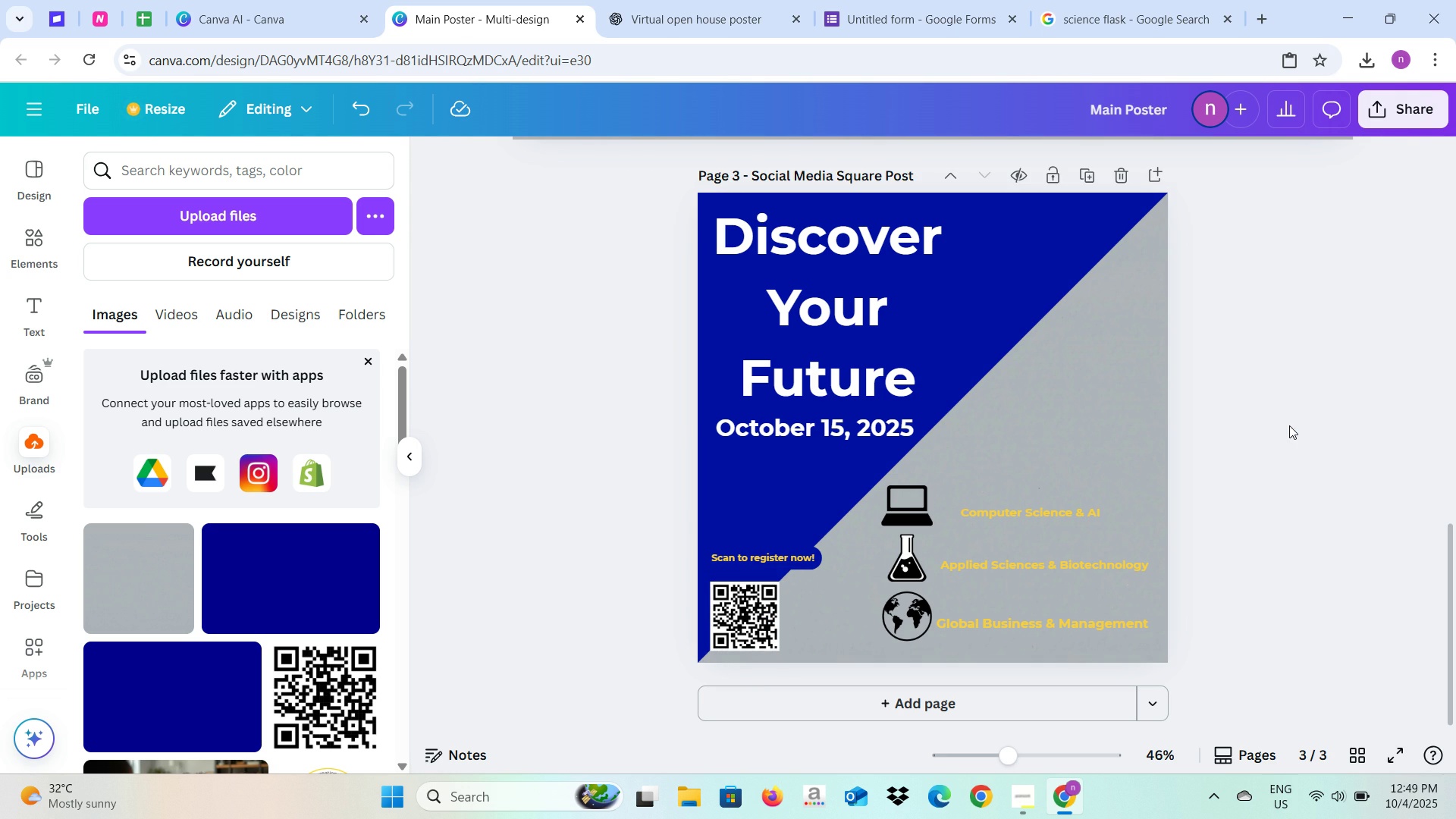 
left_click([817, 280])
 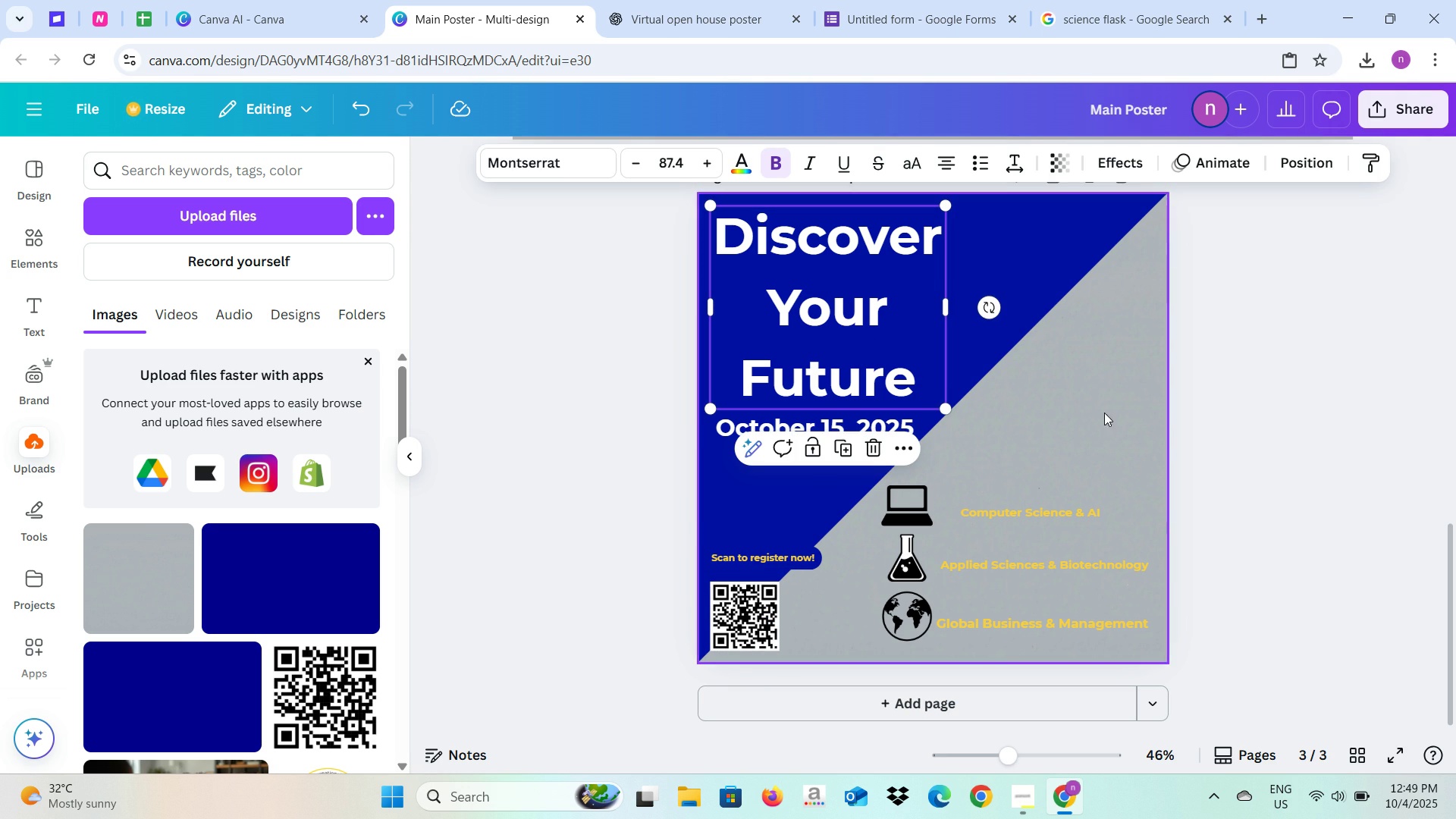 
left_click([1253, 419])
 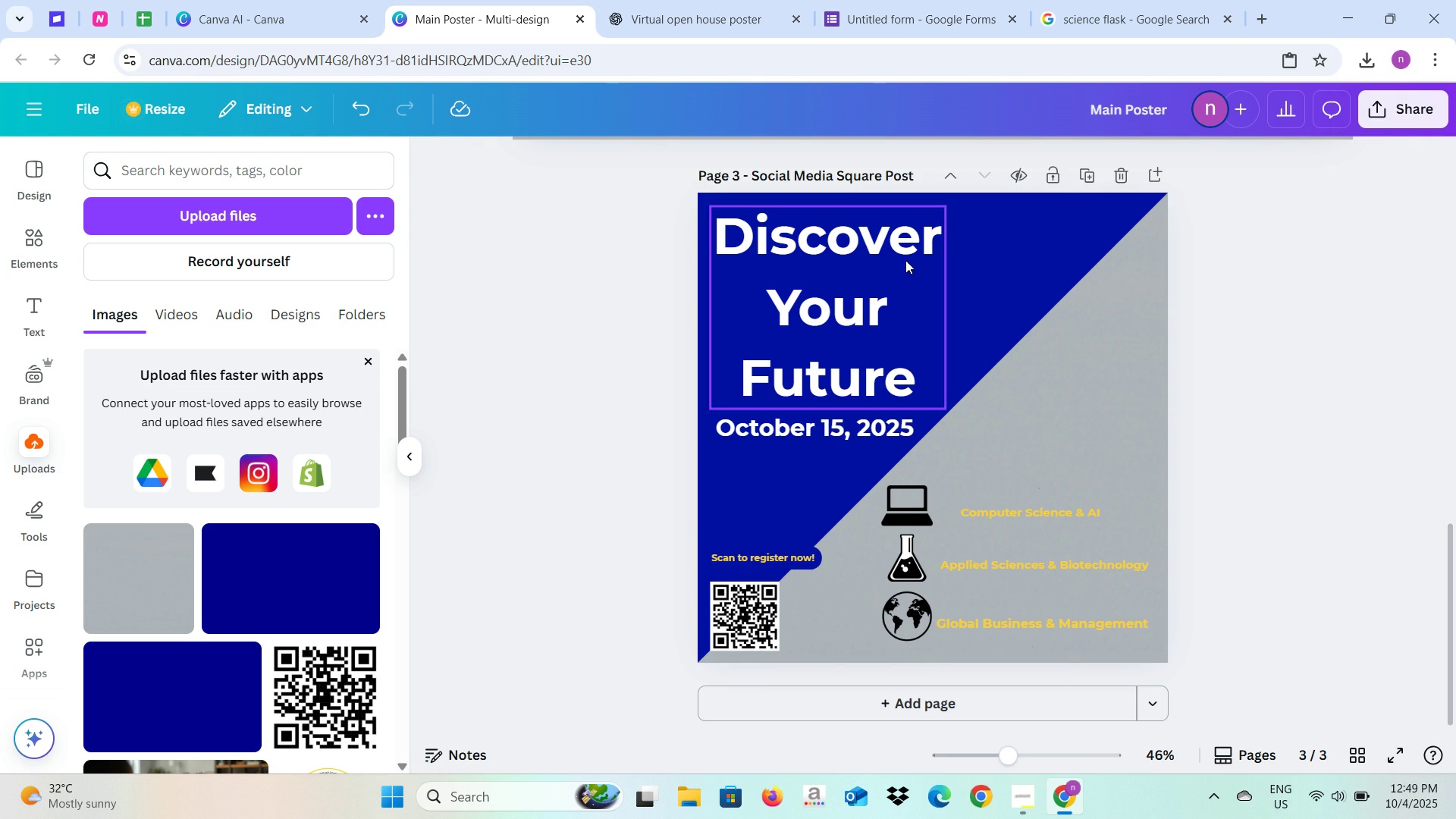 
left_click([877, 715])
 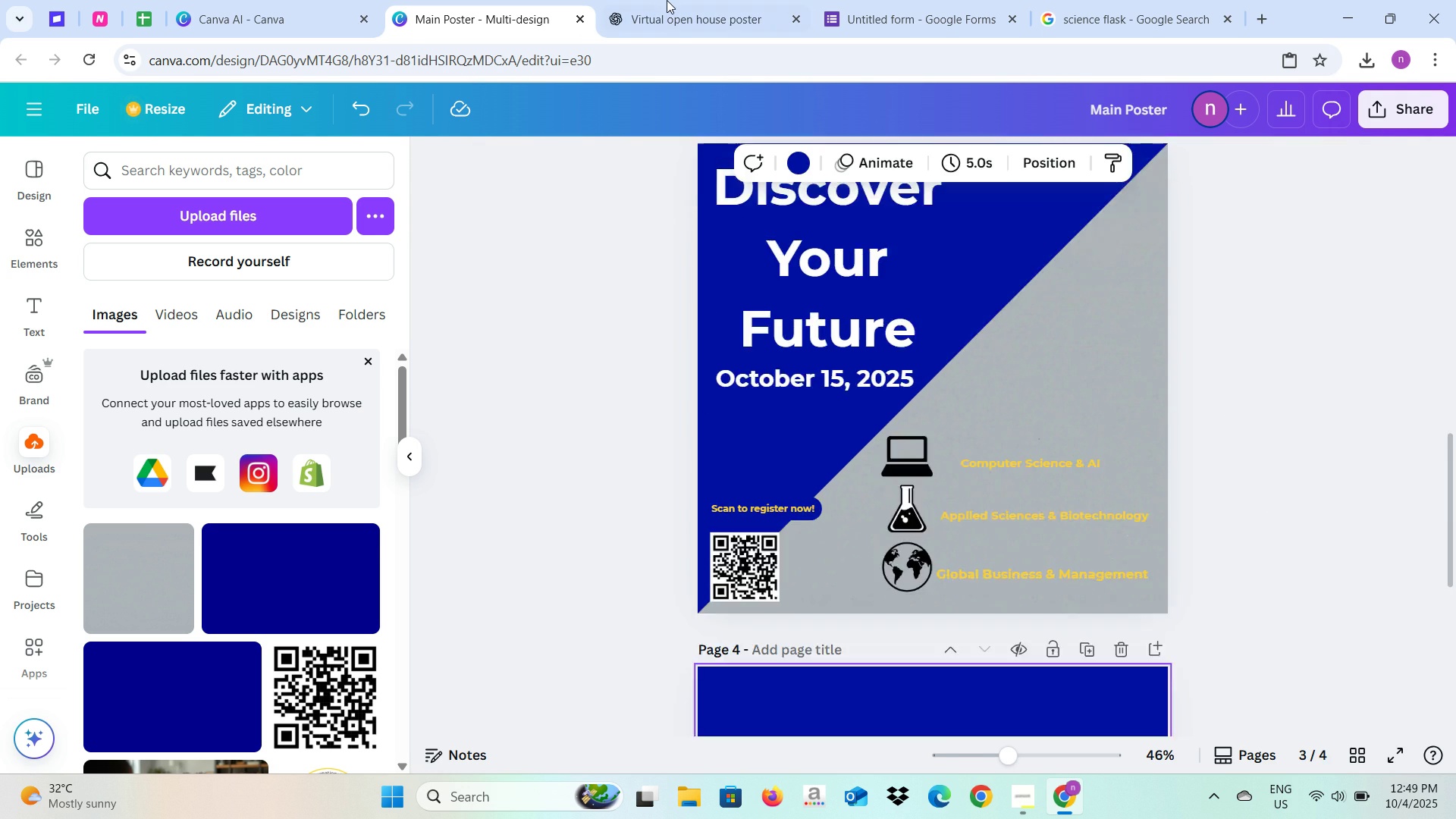 
left_click([667, 0])